 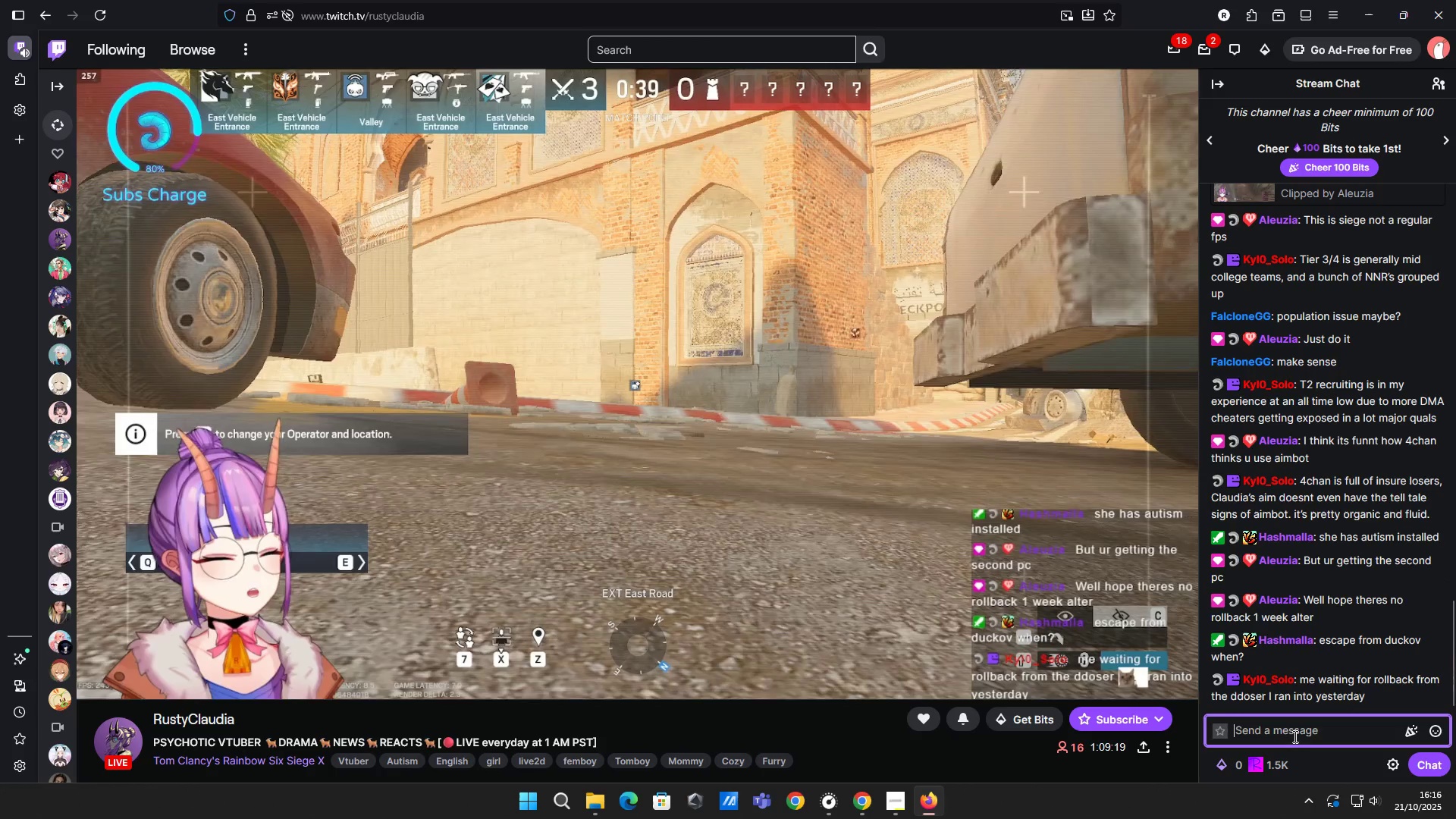 
type( sa[Delete][Delete][Delete][Delete])
key(Backspace)
key(Backspace)
key(Backspace)
type(    )
 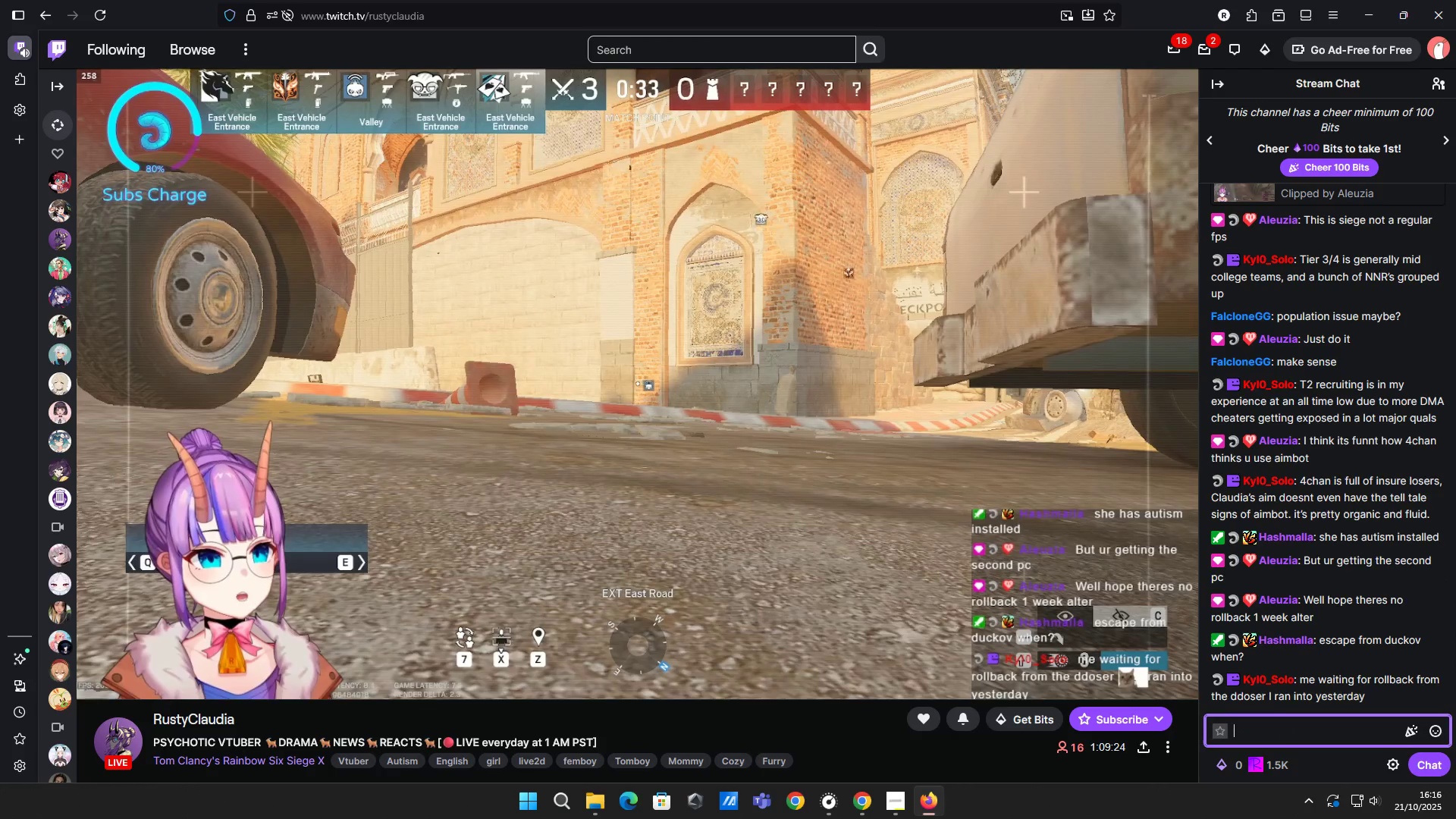 
key(ArrowDown)
 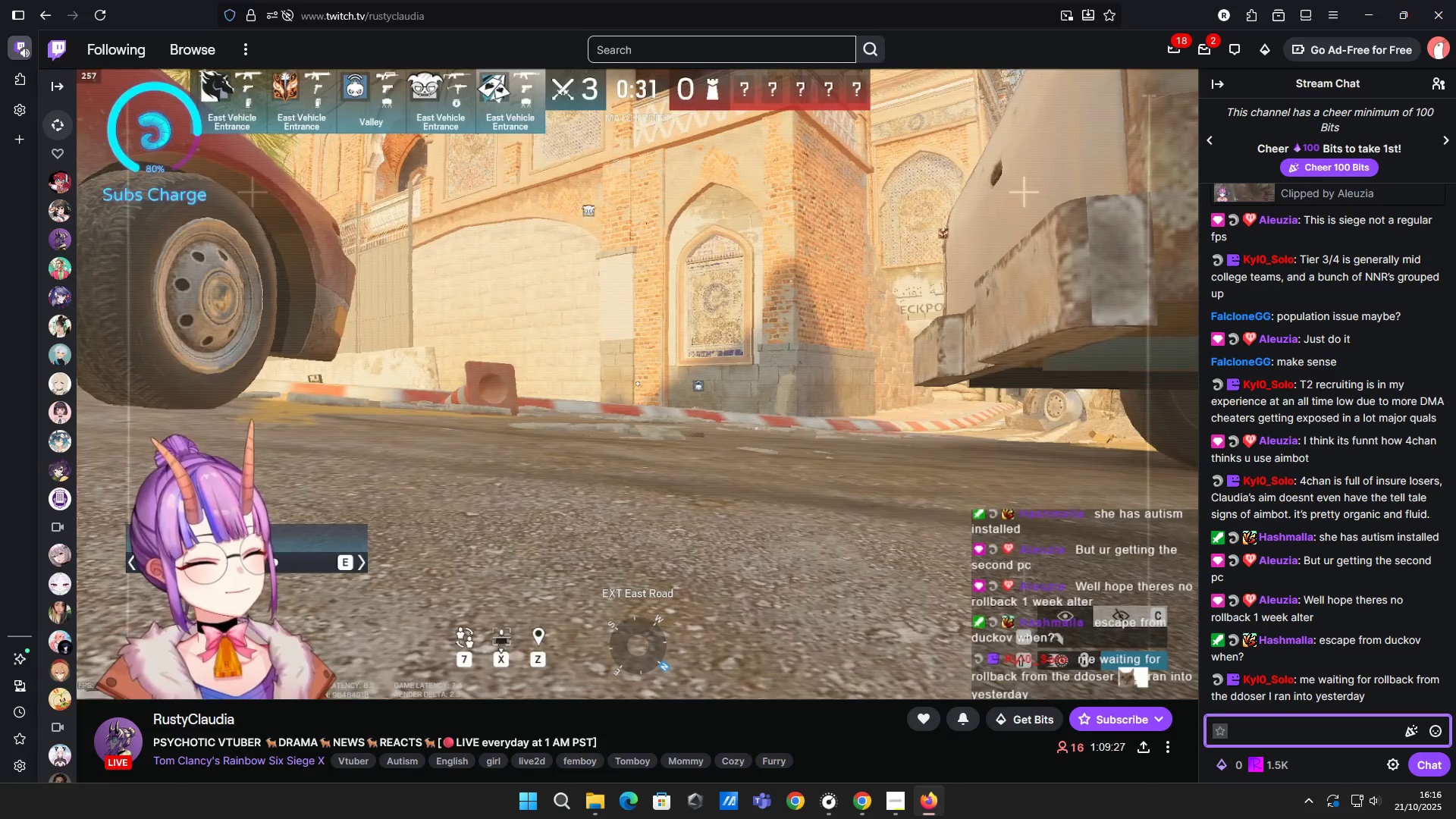 
type(gam)
key(Backspace)
key(Backspace)
key(Backspace)
 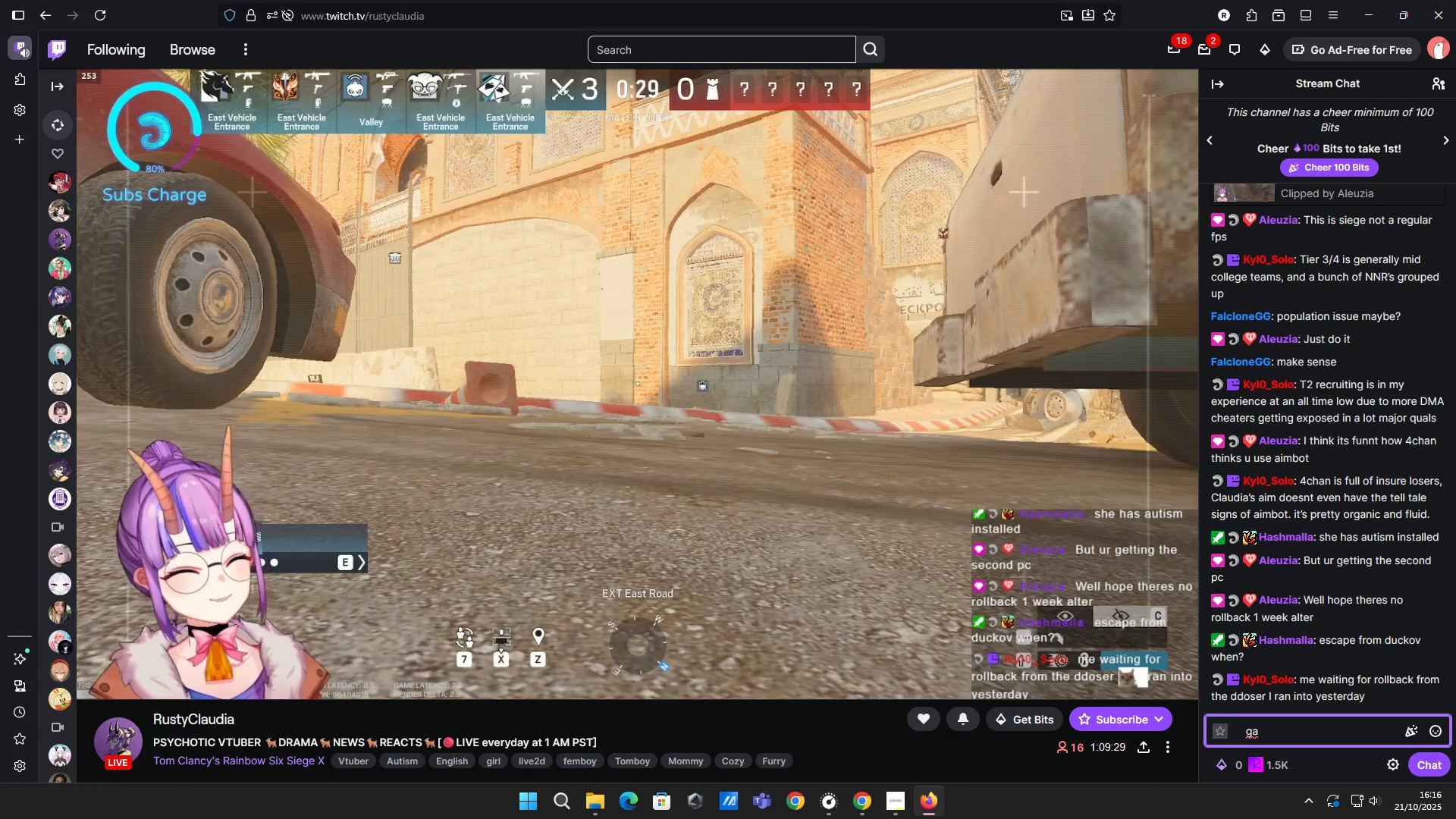 
hold_key(key=Backspace, duration=0.86)
 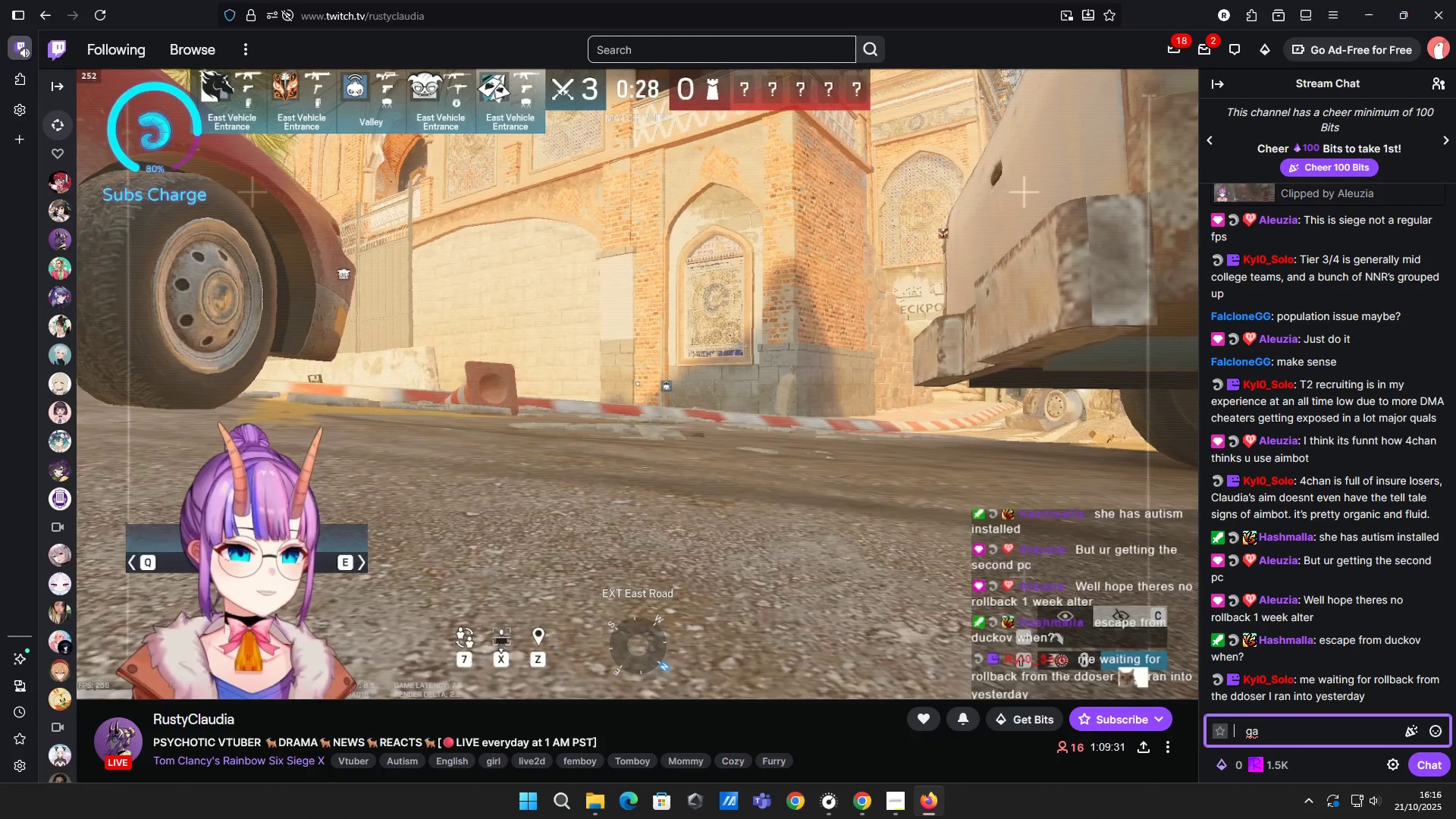 
hold_key(key=Delete, duration=1.08)
 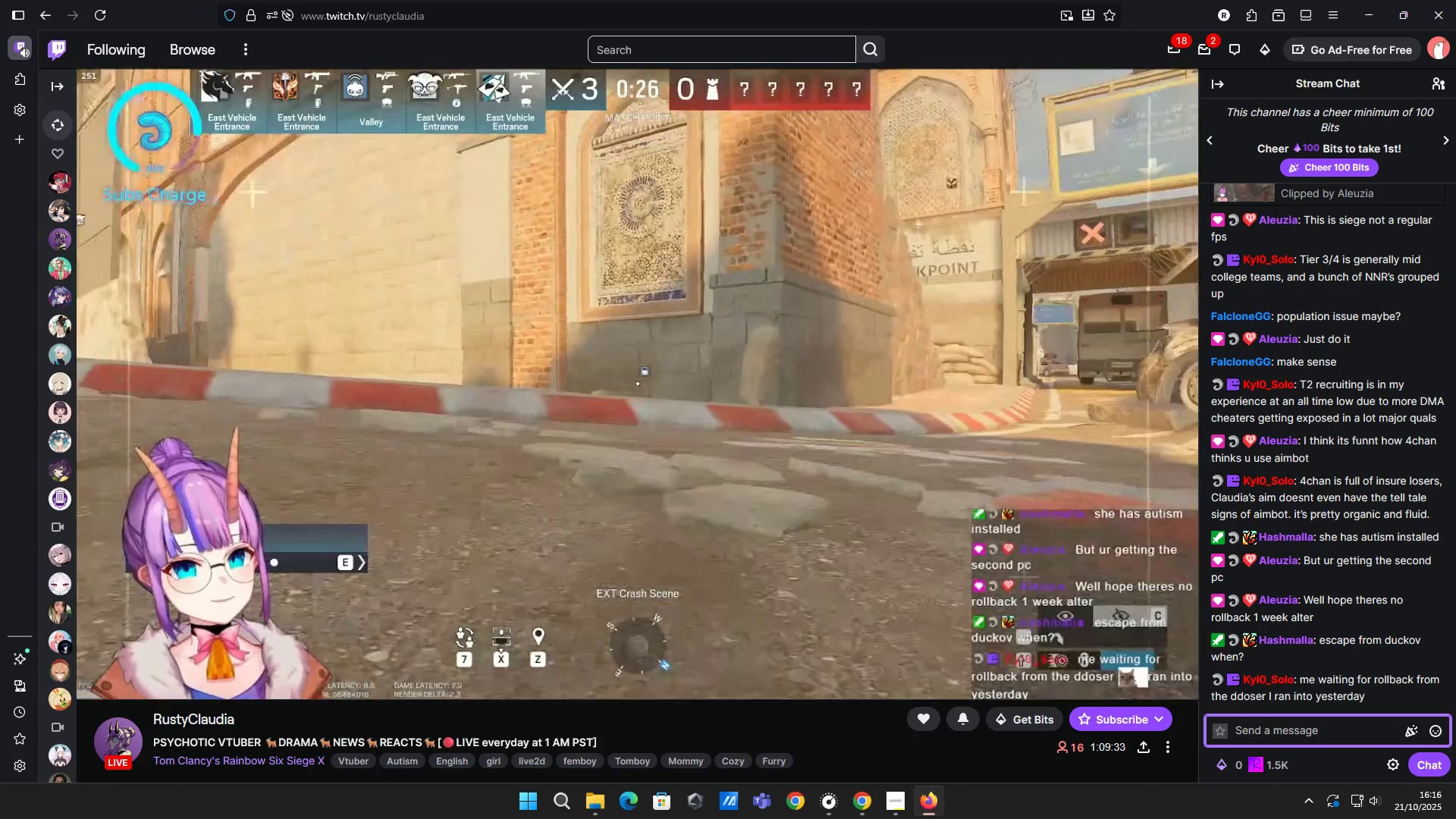 
type( LUL)
 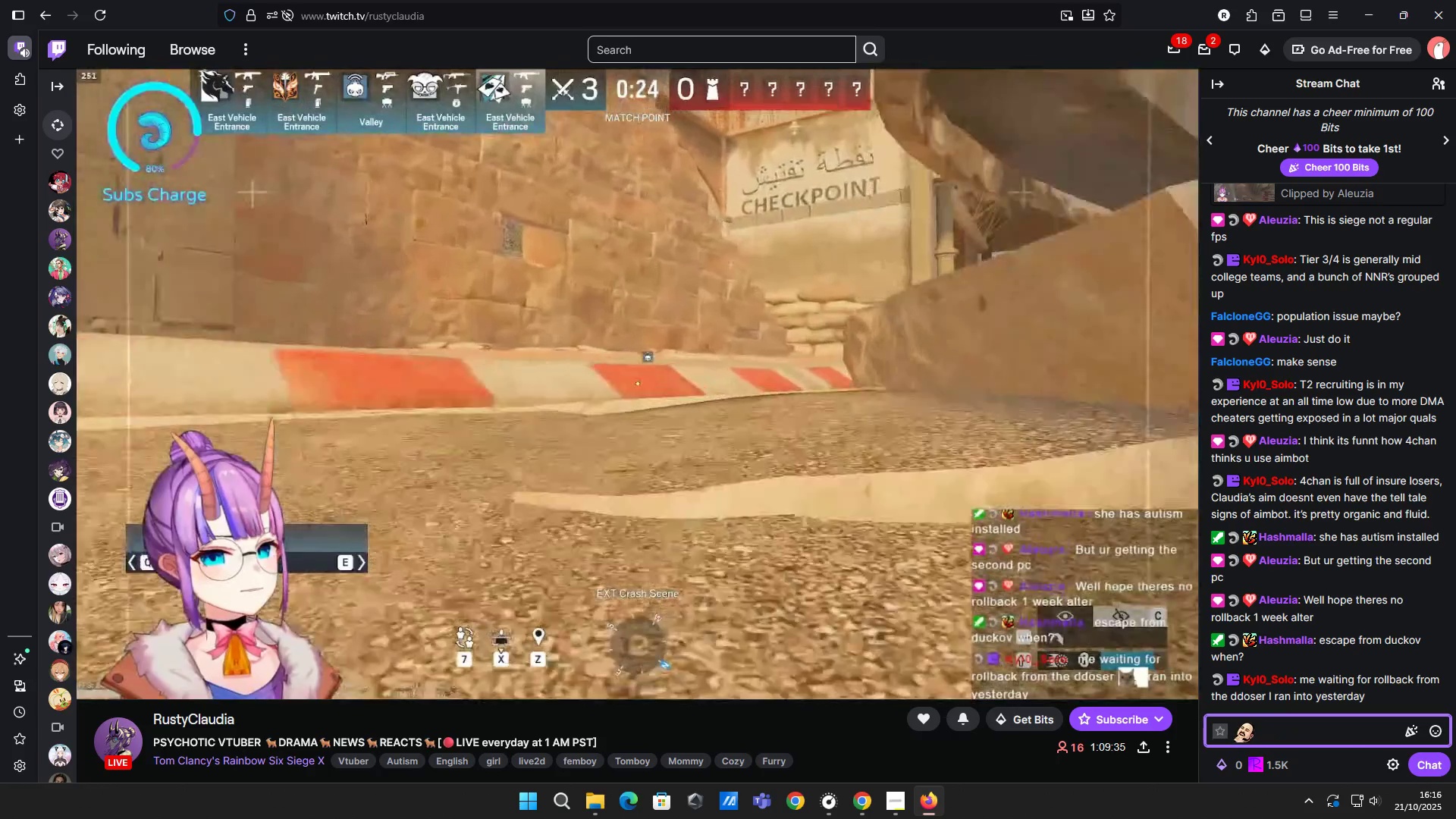 
key(Enter)
 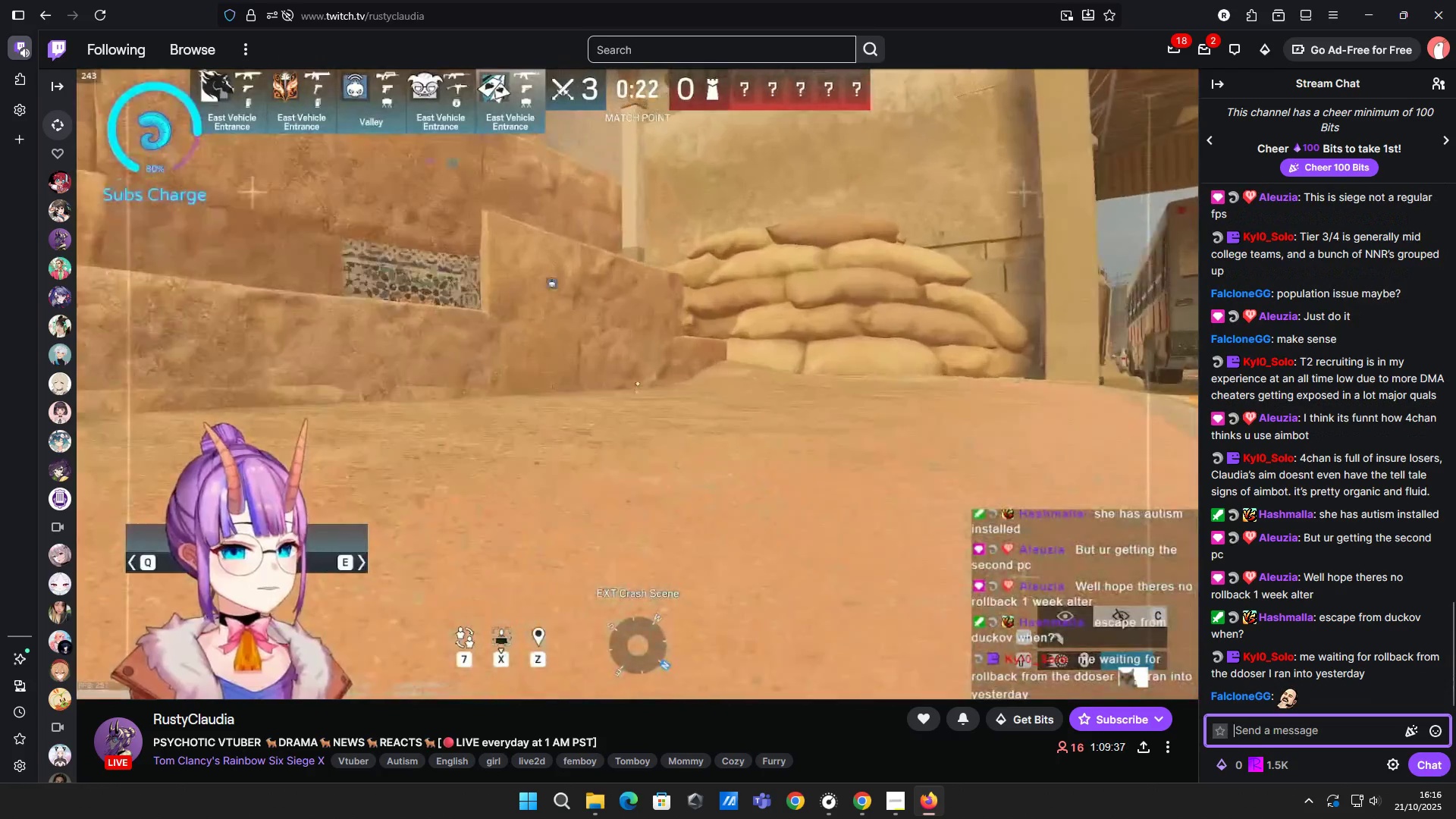 
key(G)
 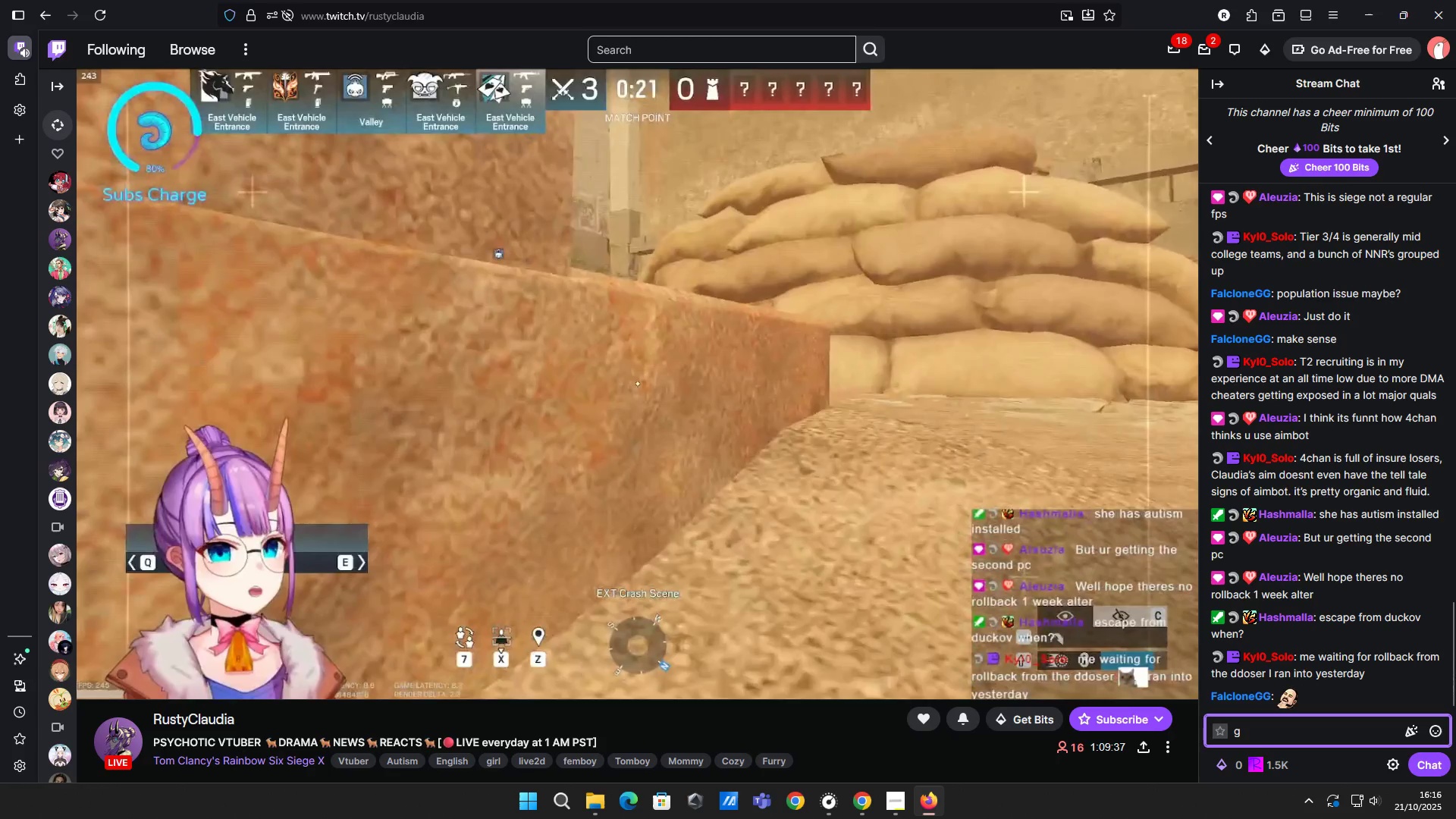 
key(Backspace)
 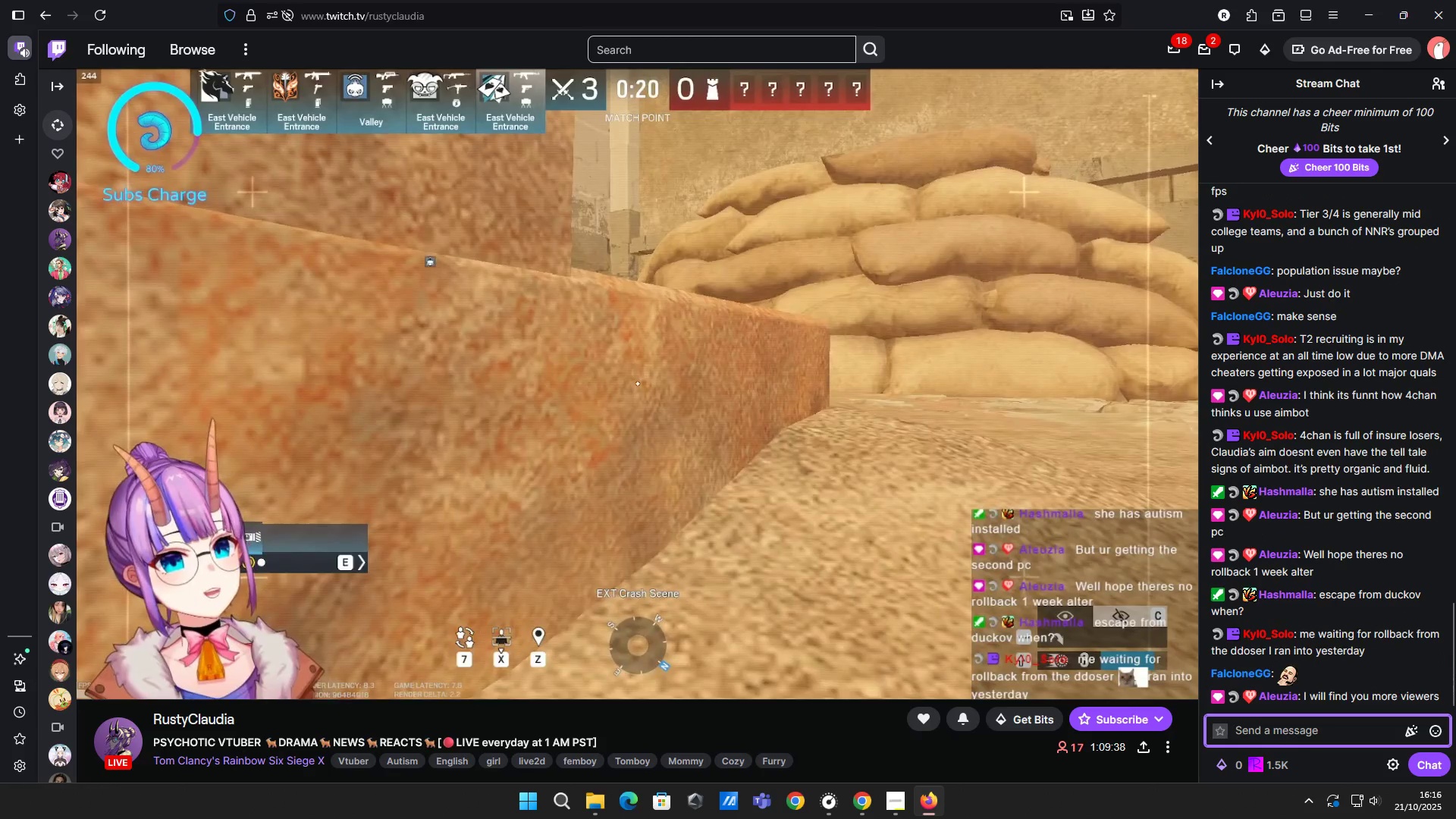 
key(Space)
 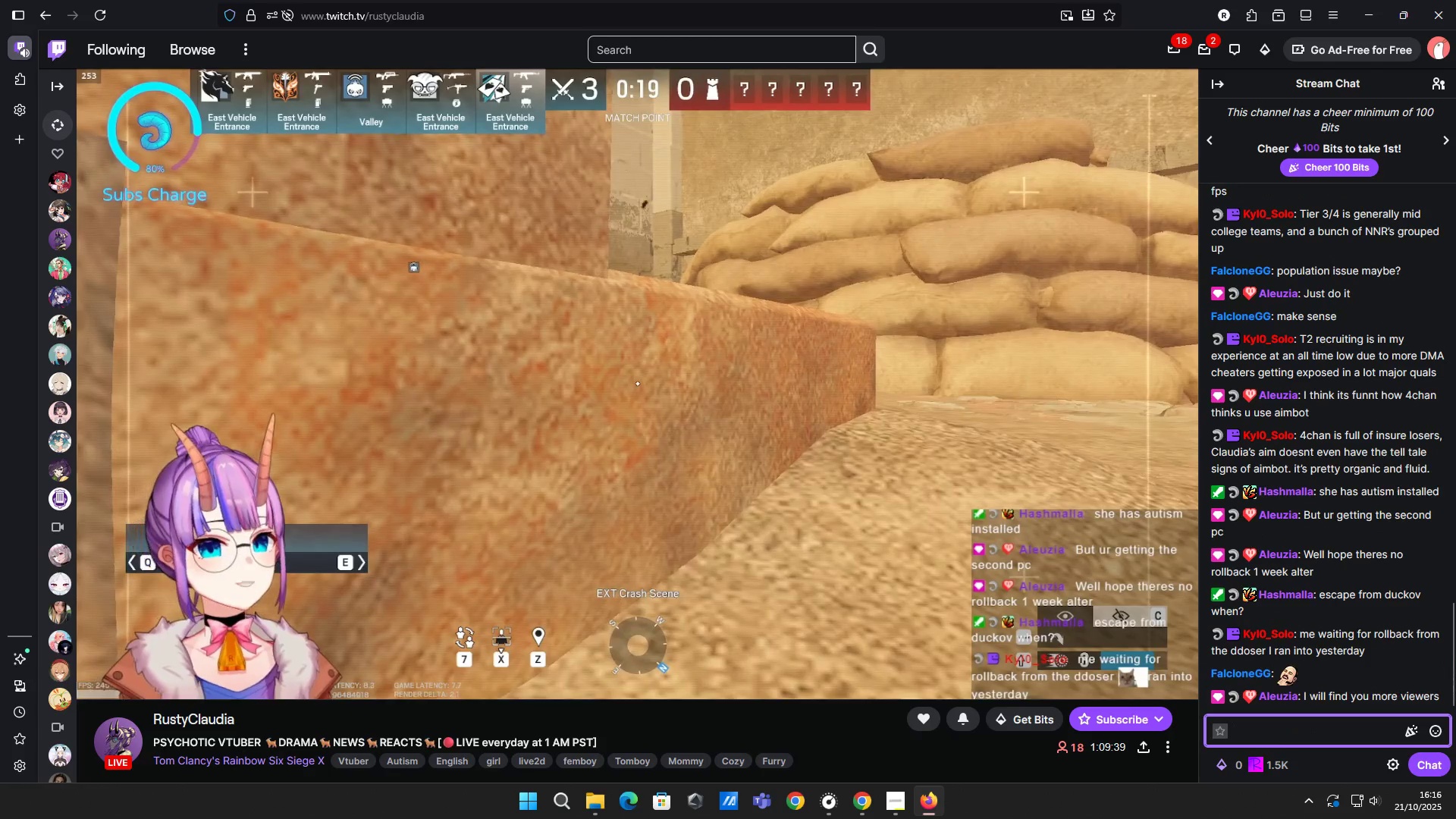 
key(ArrowDown)
 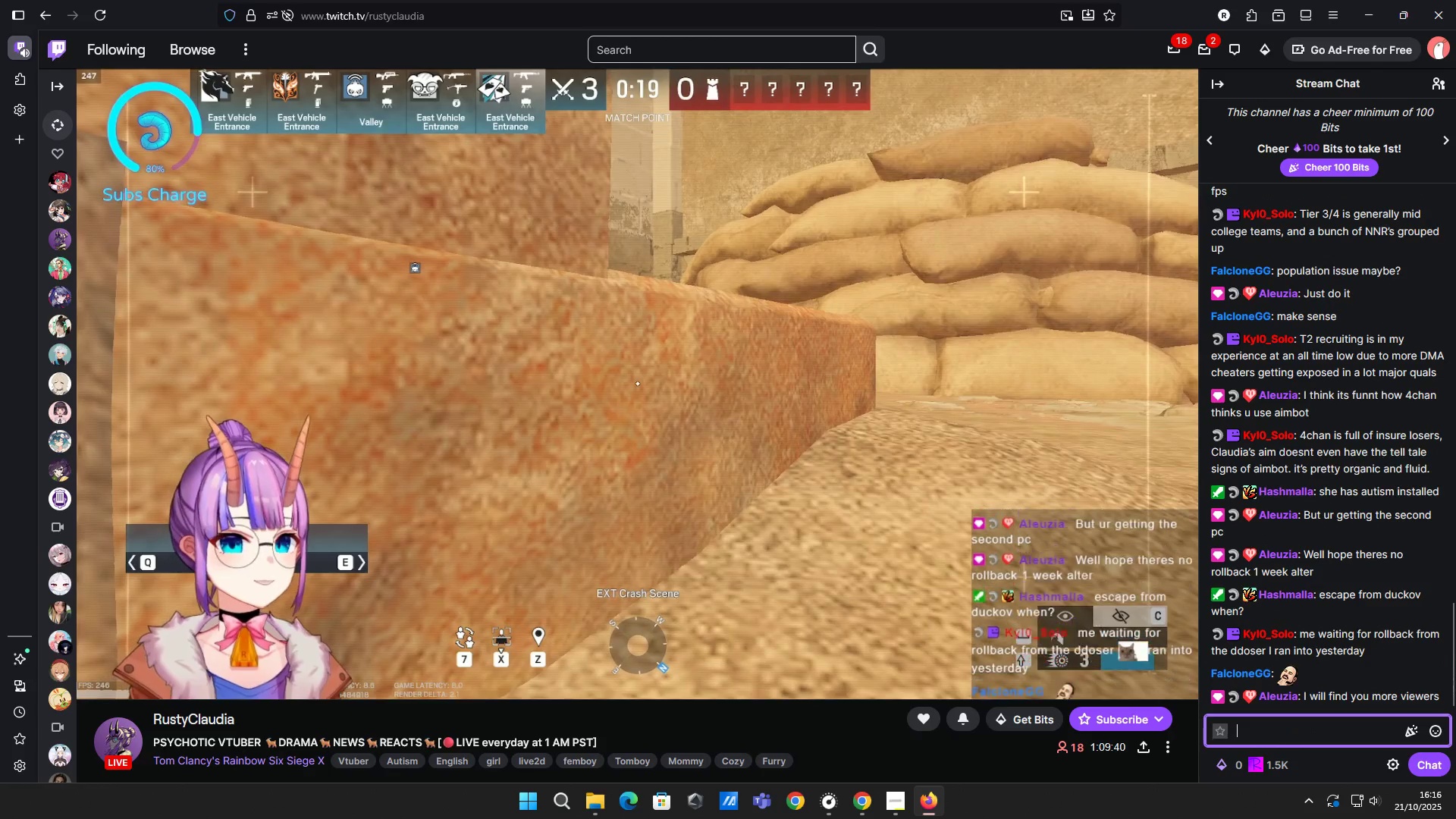 
type(game died)
 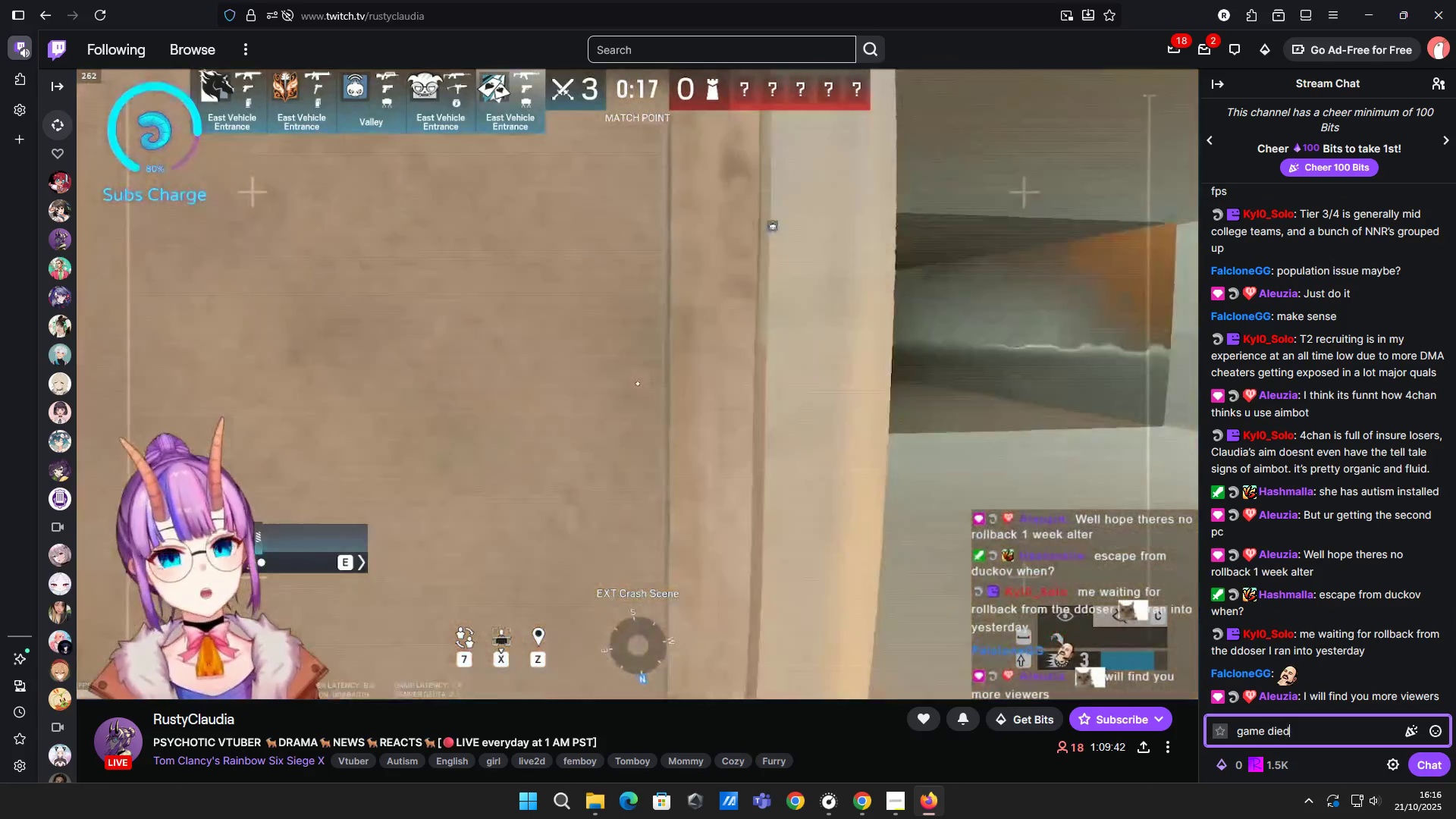 
key(Enter)
 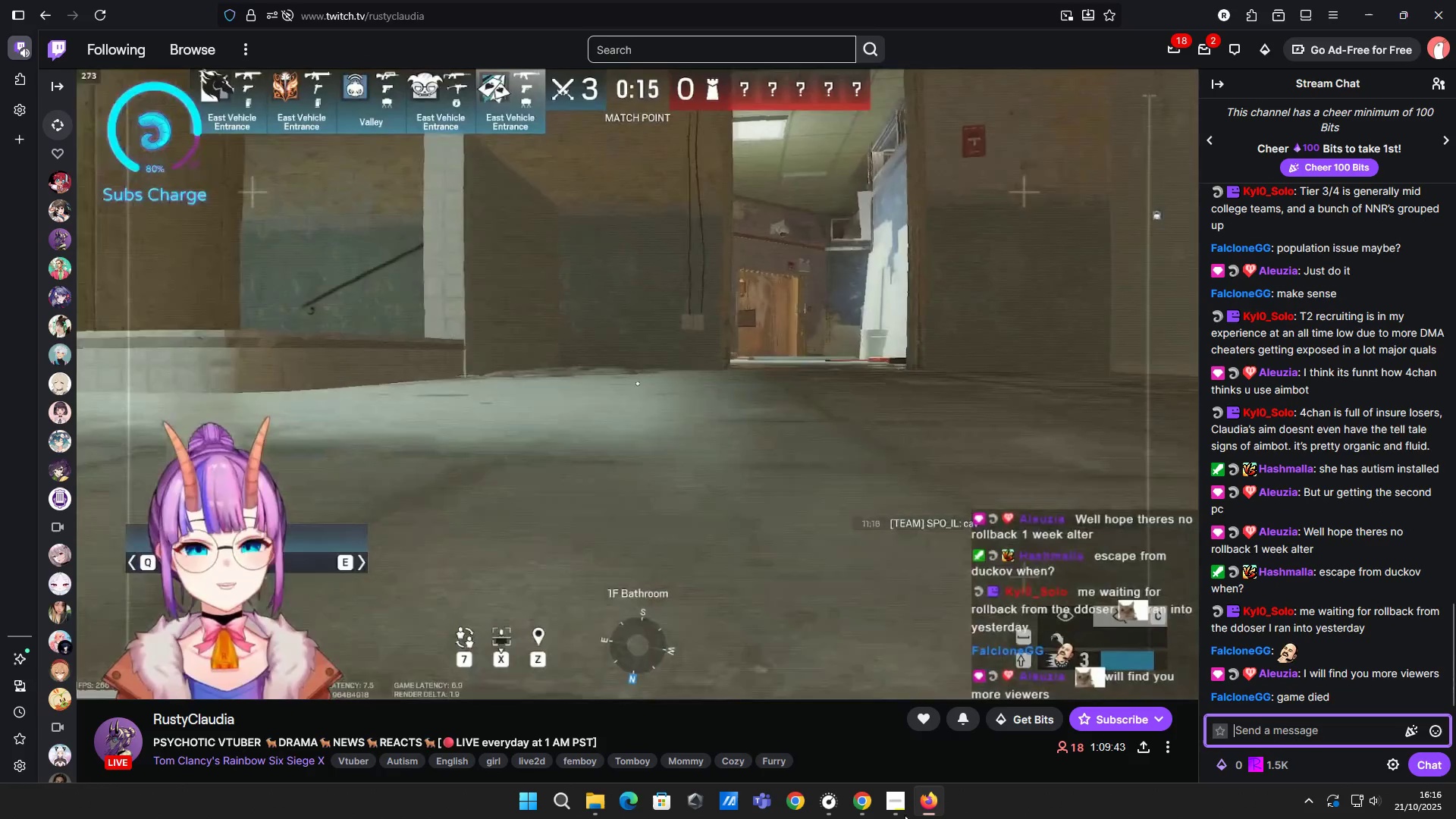 
left_click([868, 808])
 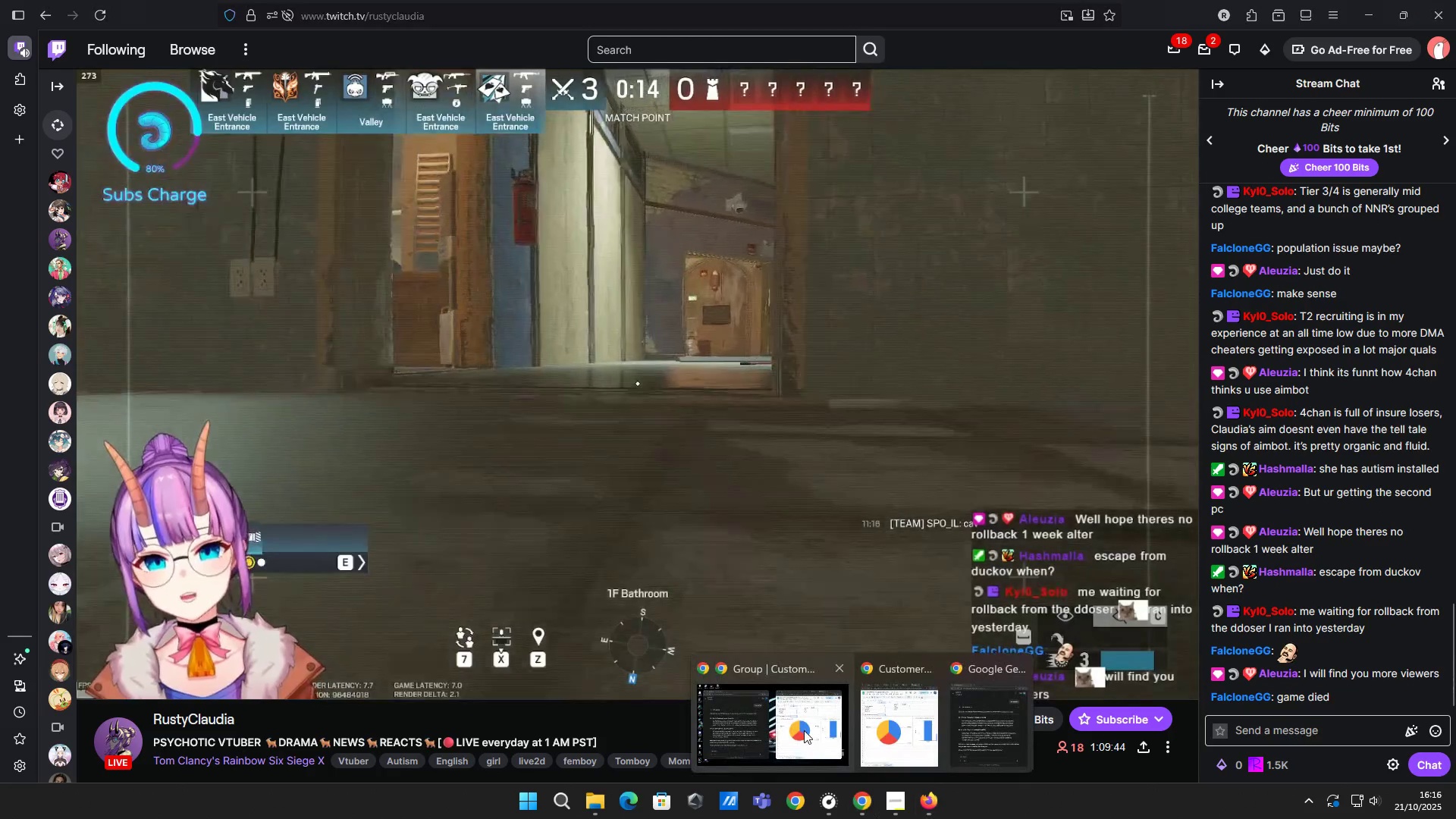 
left_click([804, 730])